 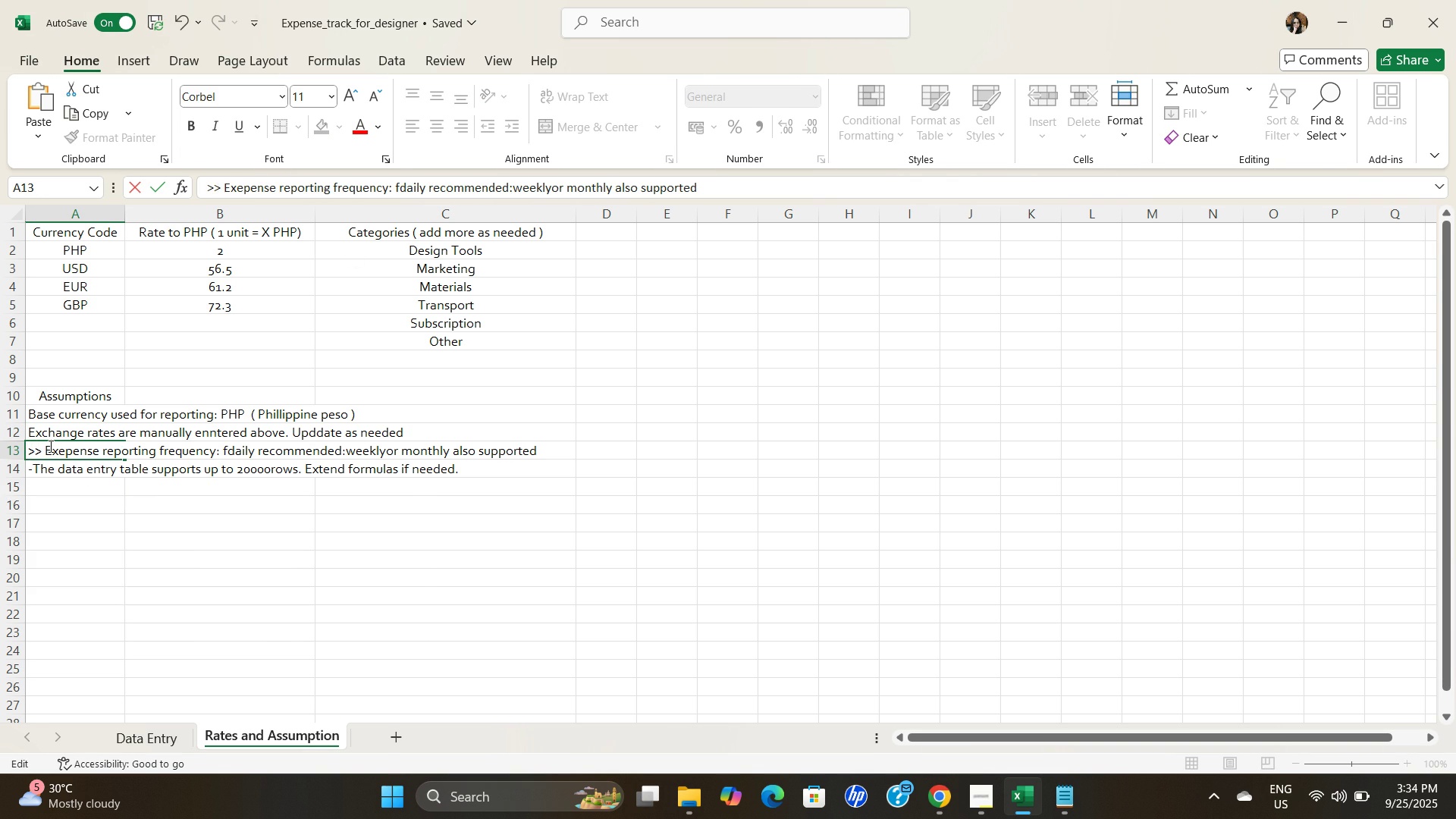 
key(Shift+Period)
 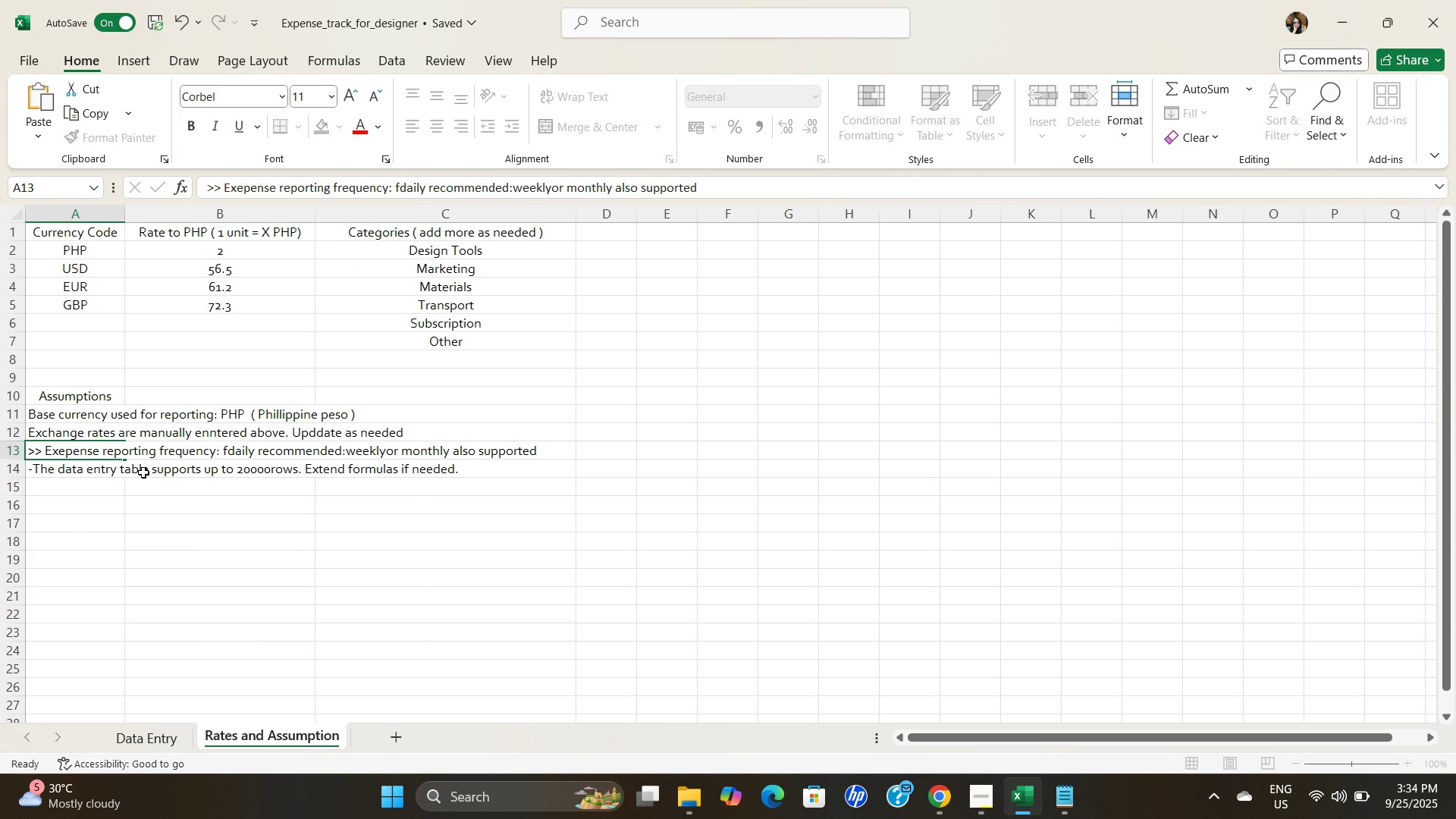 
left_click([143, 472])
 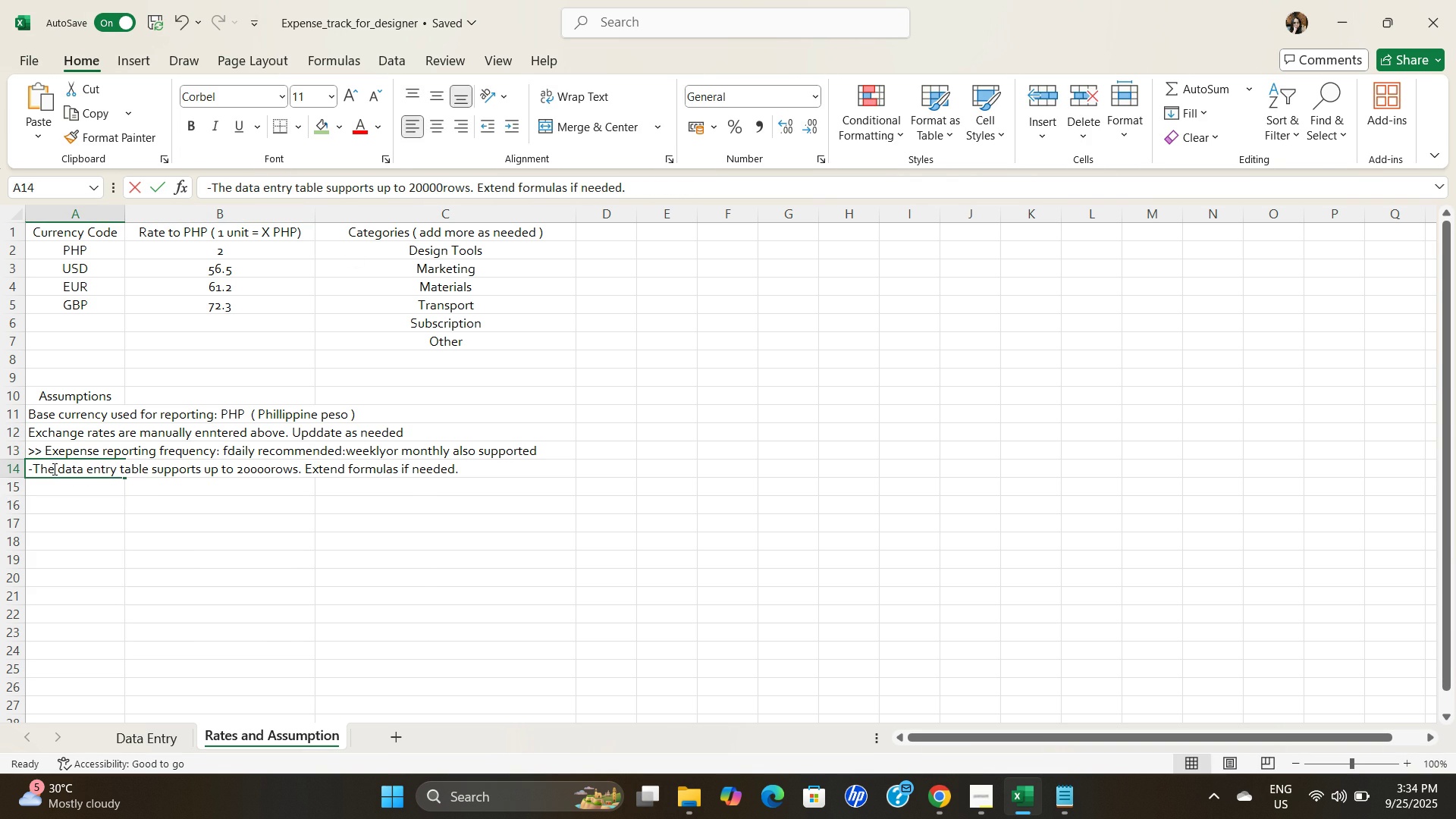 
double_click([53, 469])
 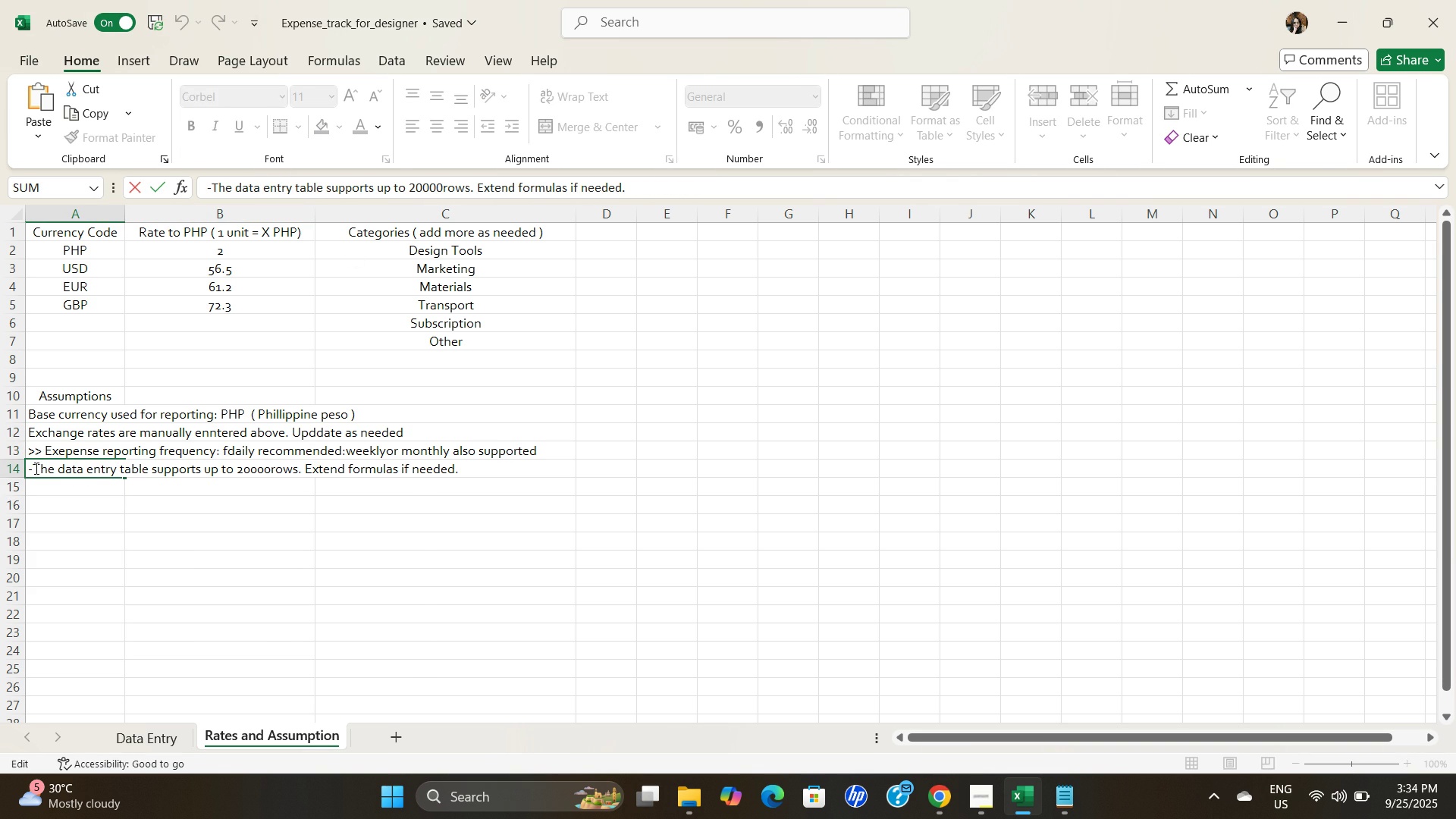 
left_click([35, 468])
 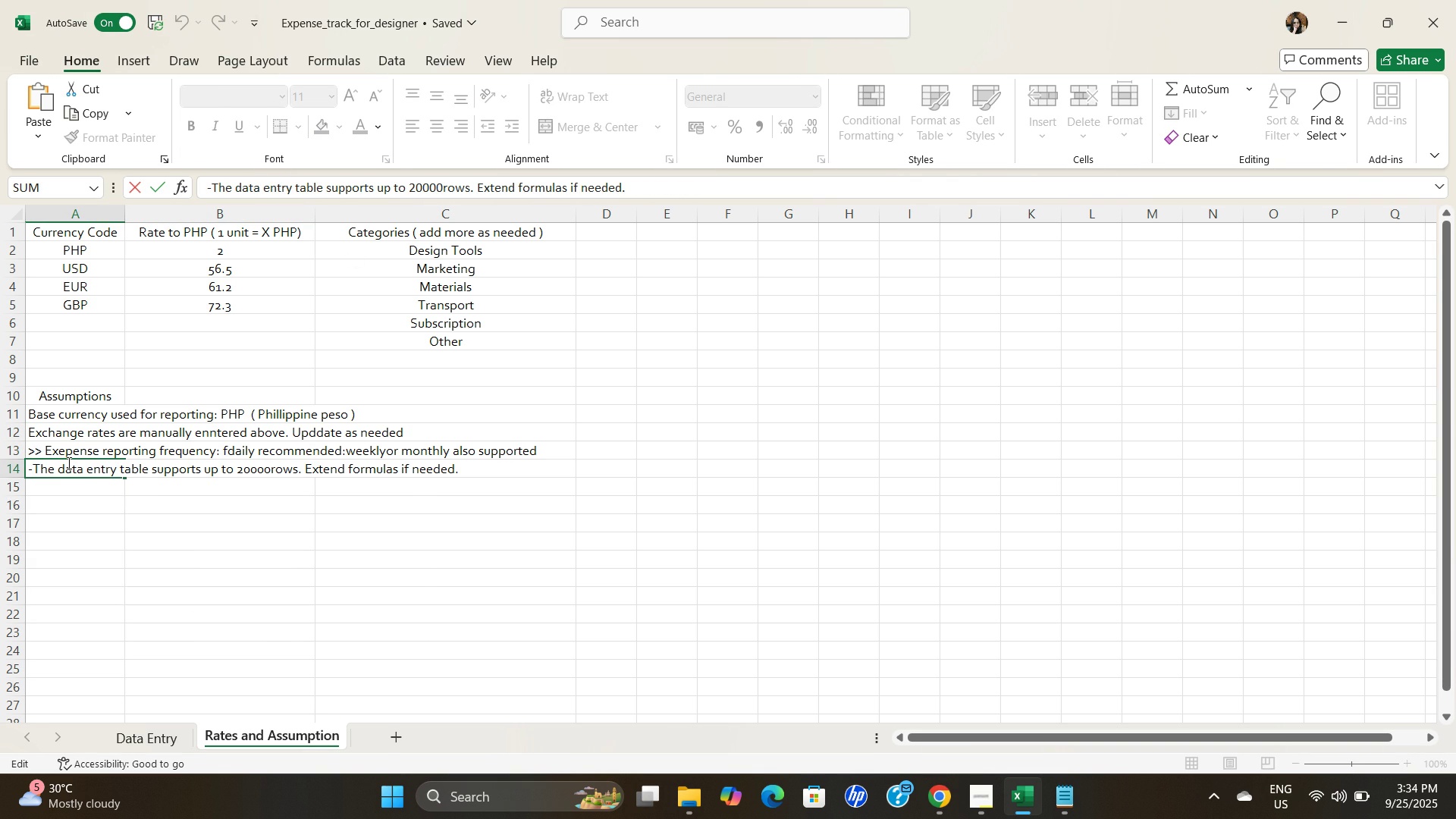 
key(Backspace)
 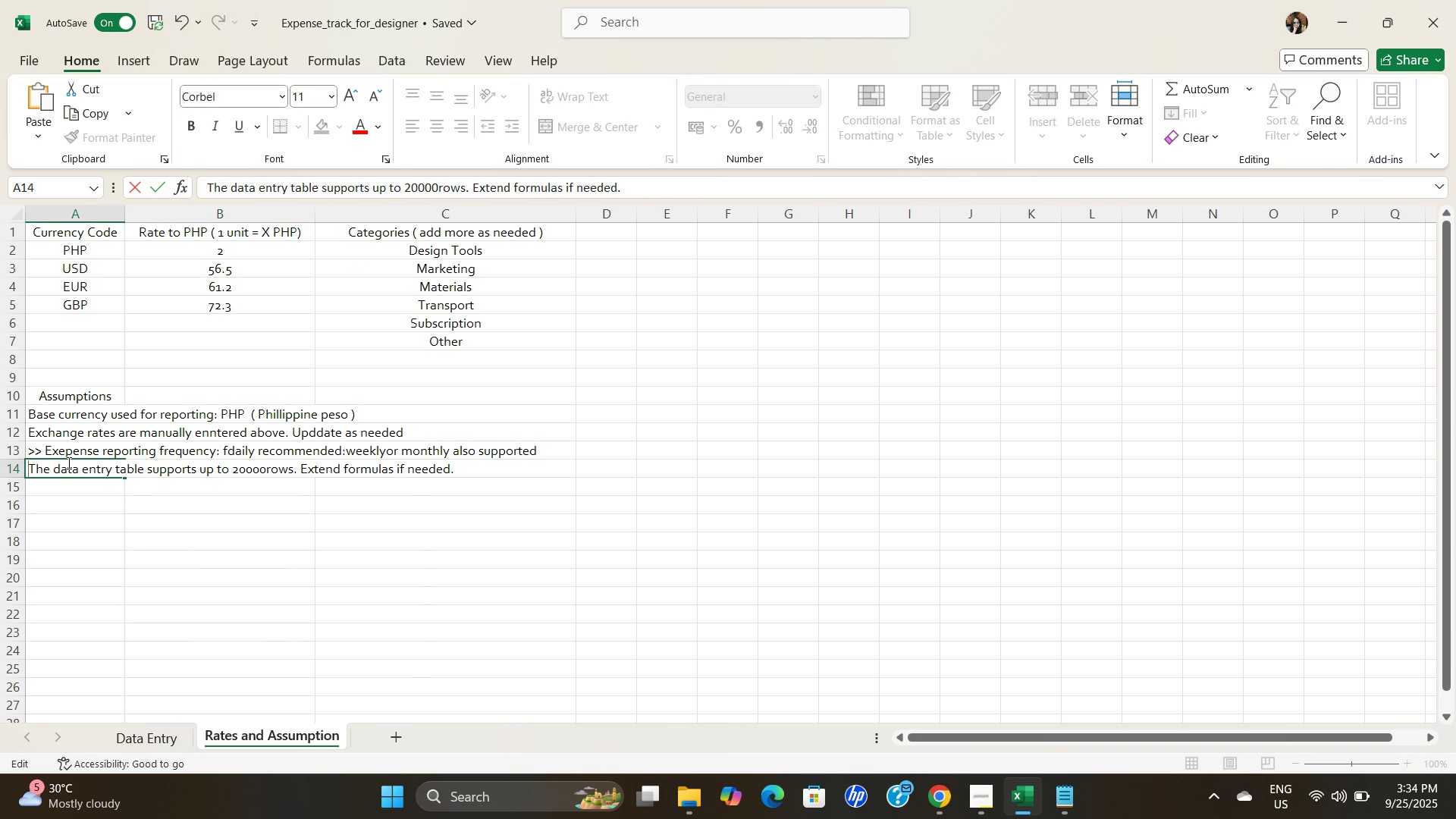 
key(Backspace)